 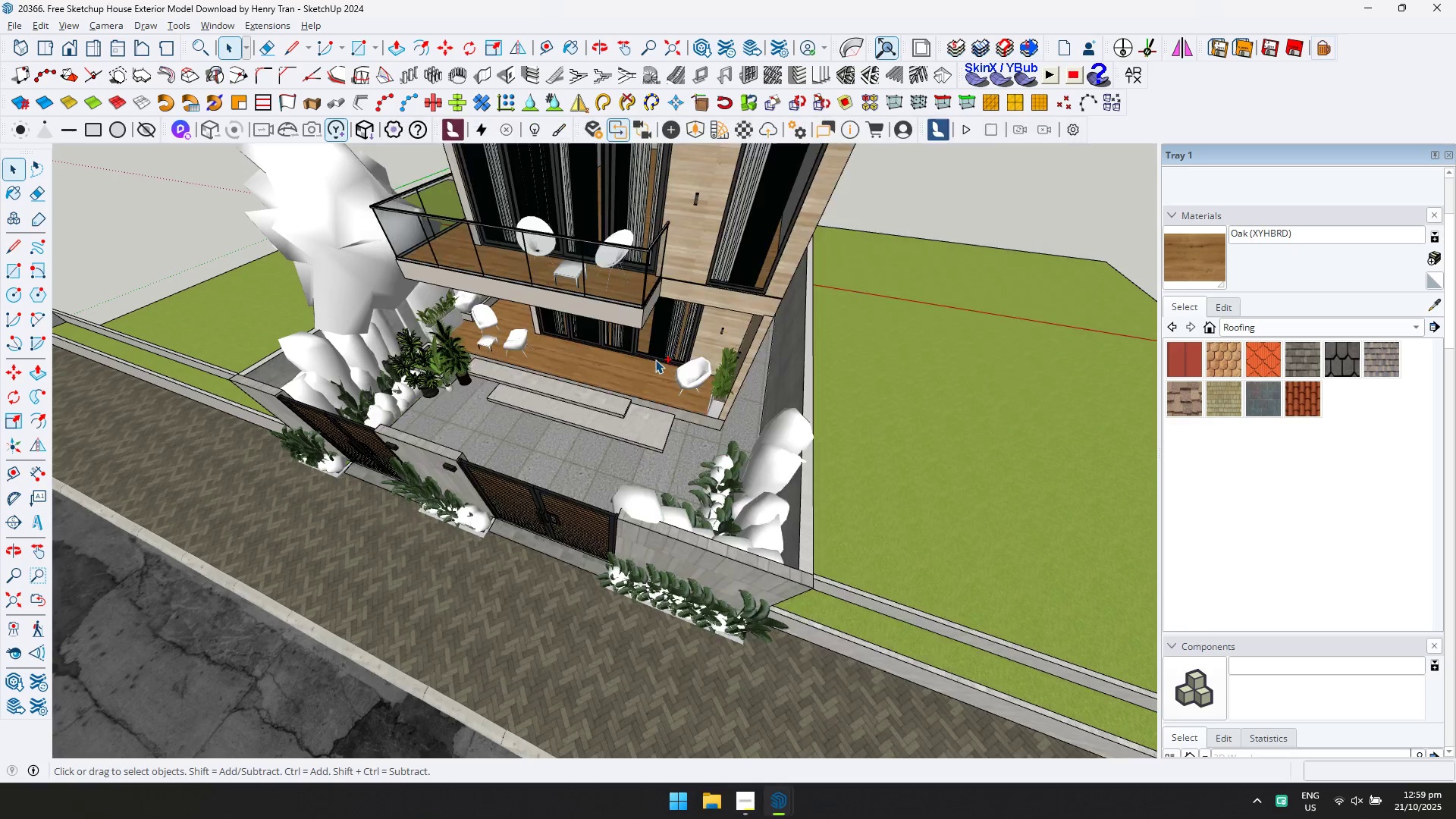 
key(Alt+Tab)
 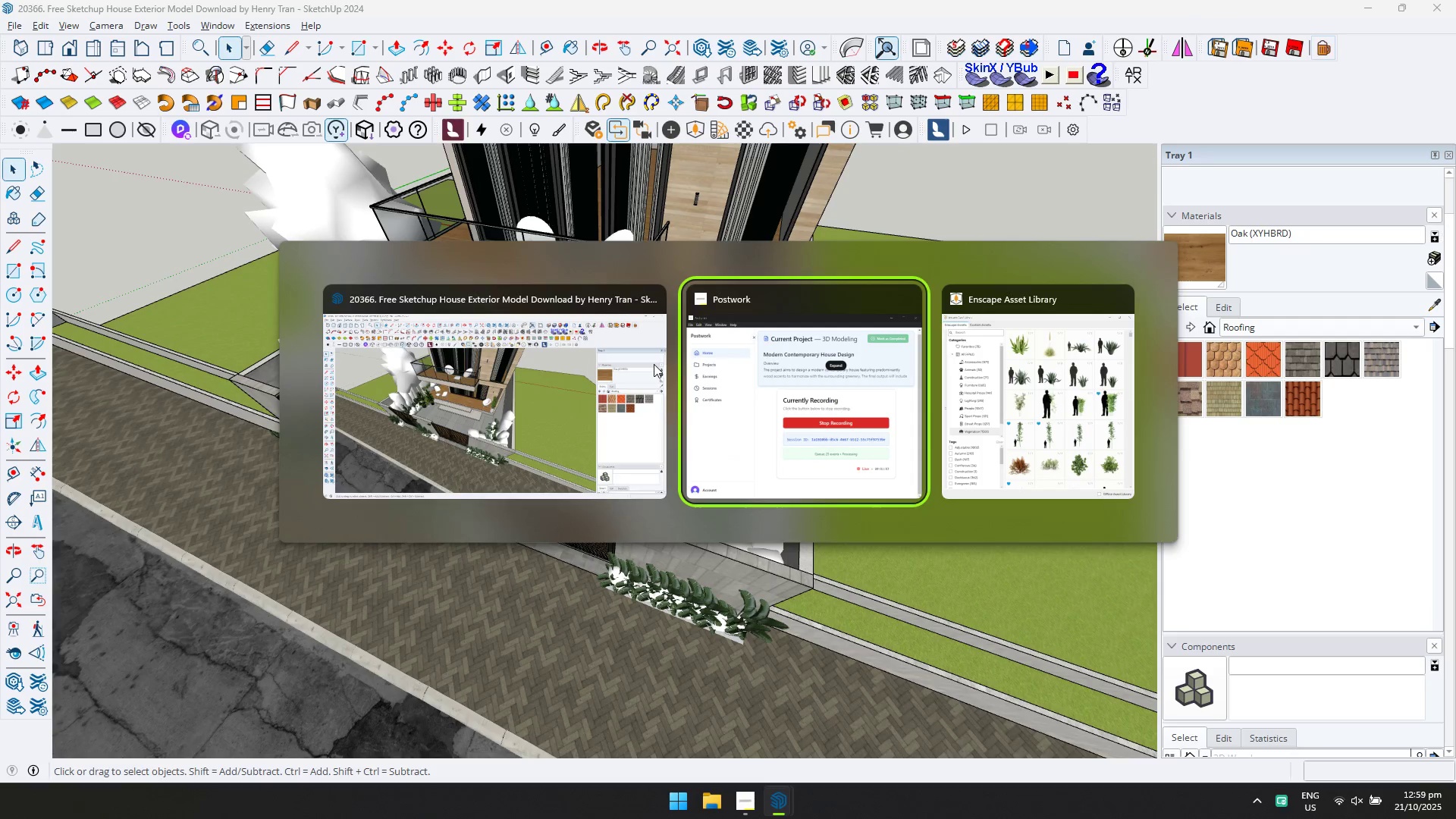 
key(Alt+Tab)
 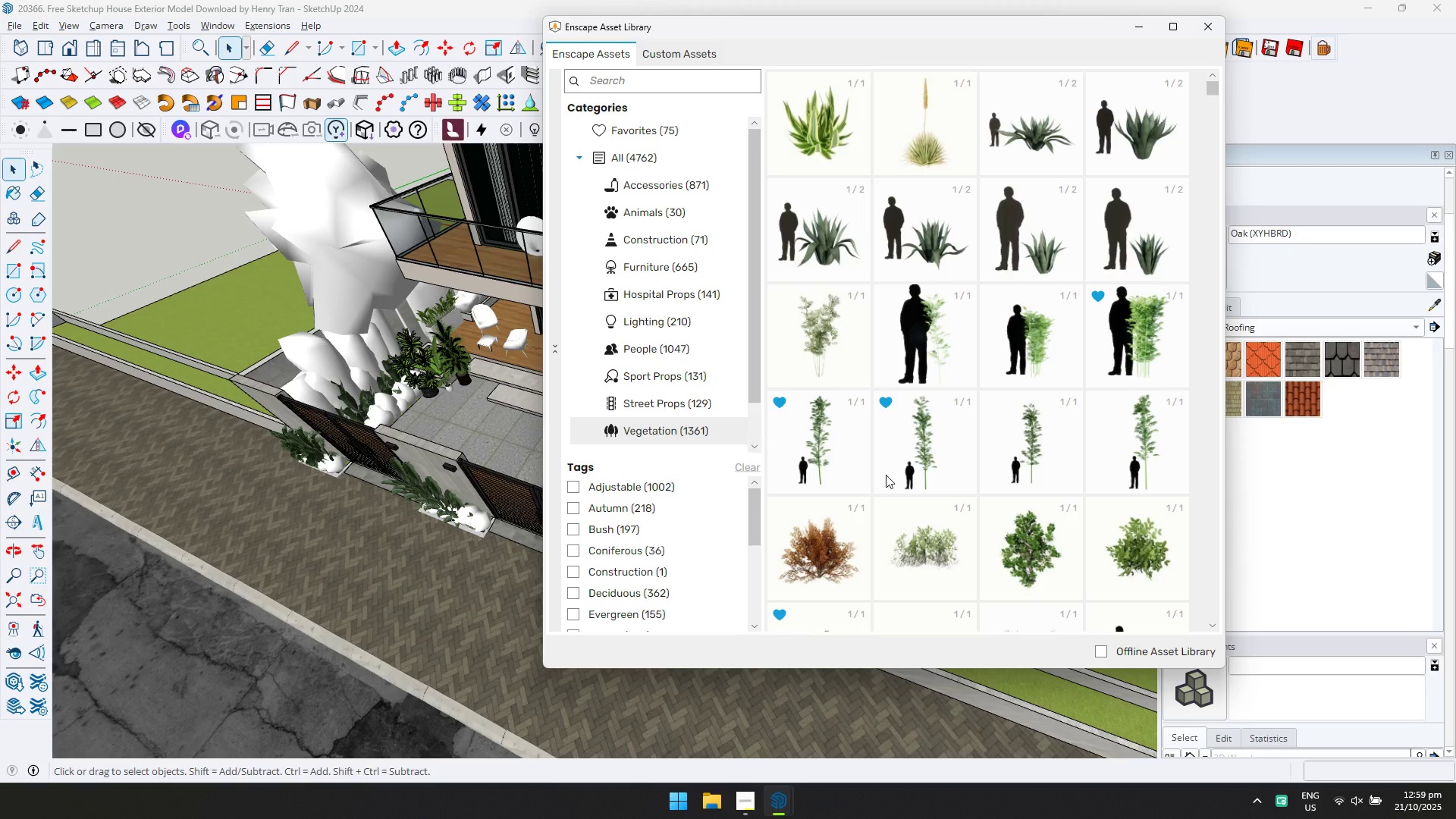 
scroll: coordinate [913, 422], scroll_direction: down, amount: 6.0
 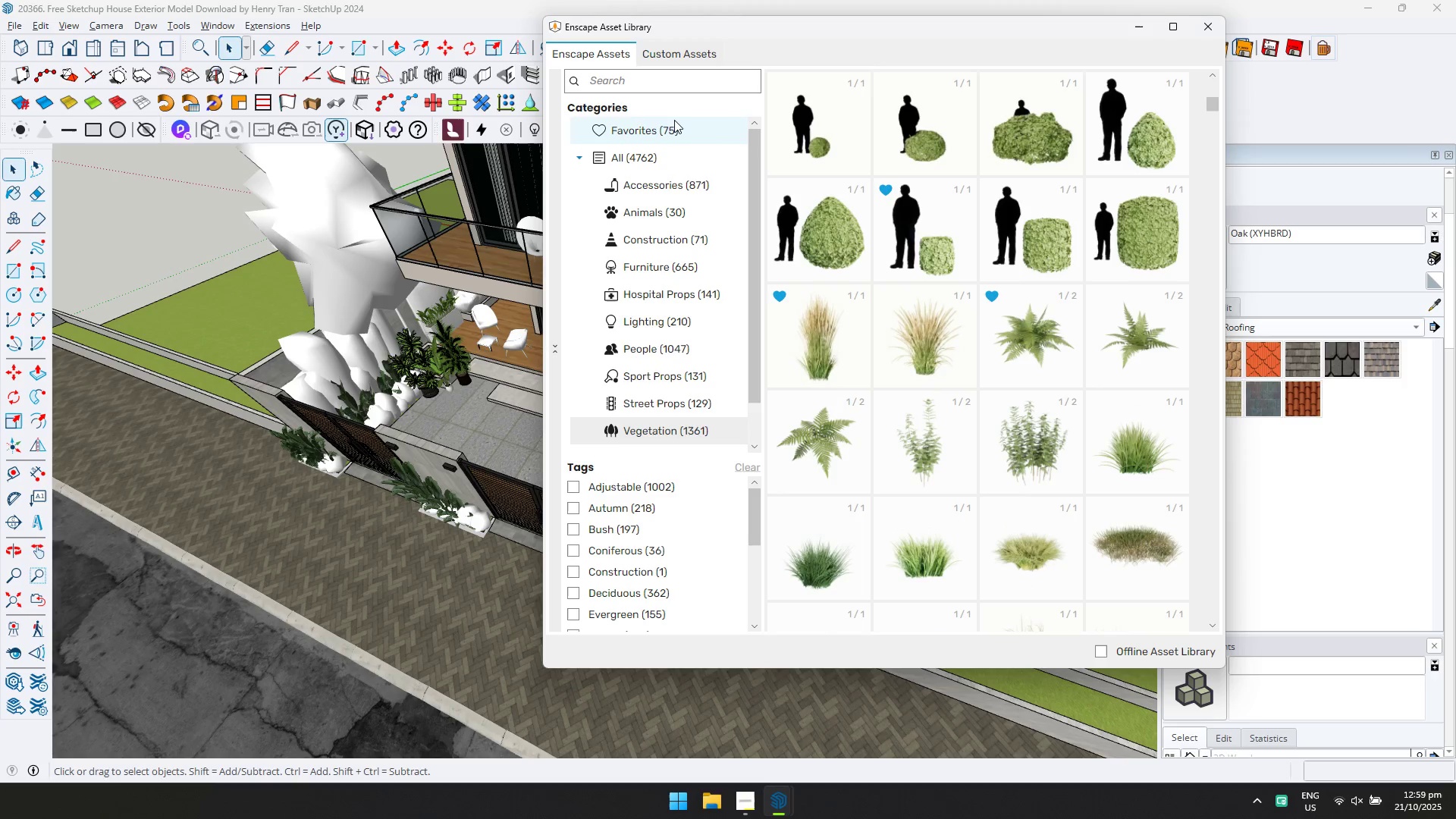 
left_click([674, 129])
 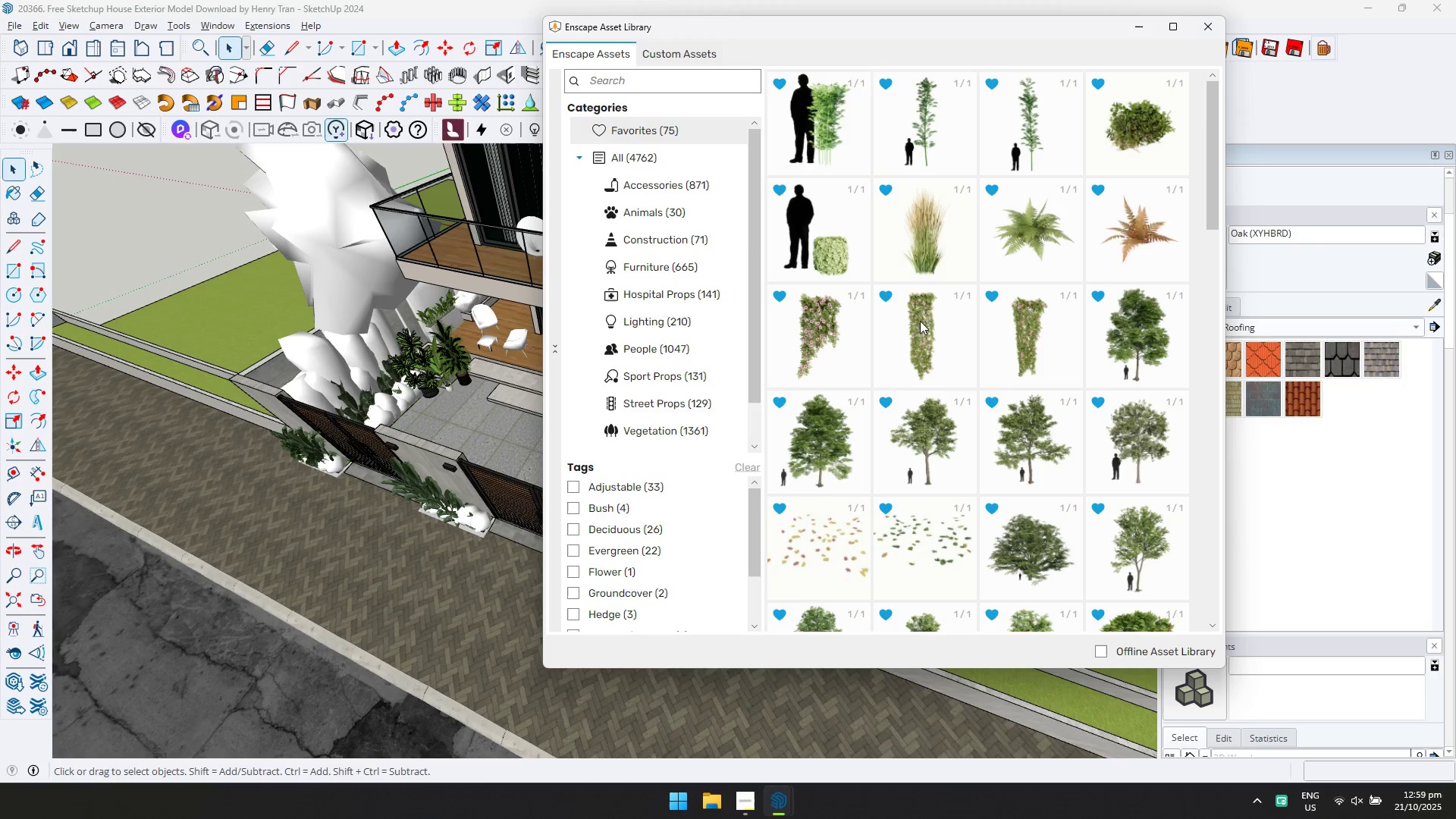 
scroll: coordinate [967, 300], scroll_direction: down, amount: 4.0
 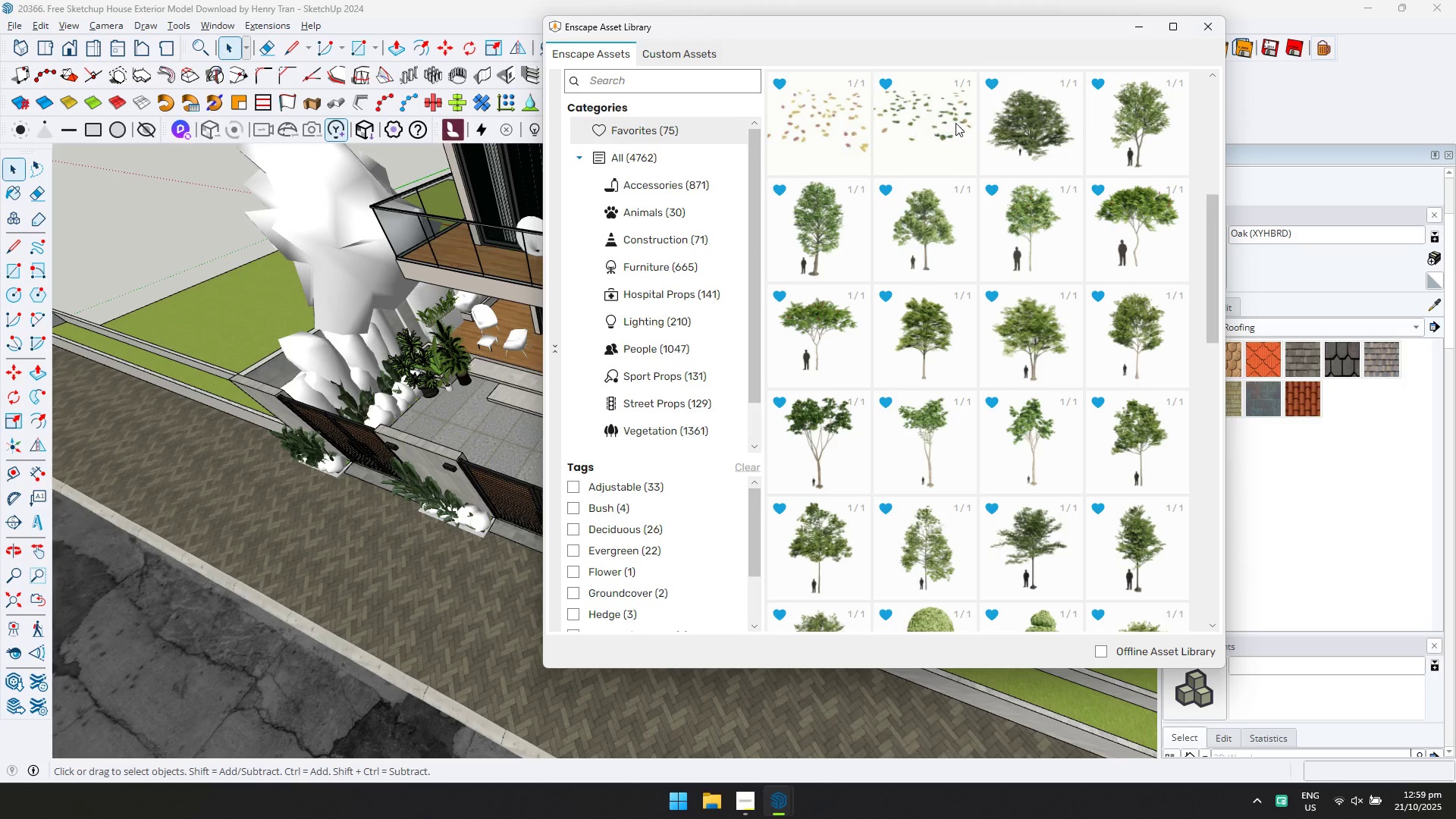 
double_click([944, 129])